 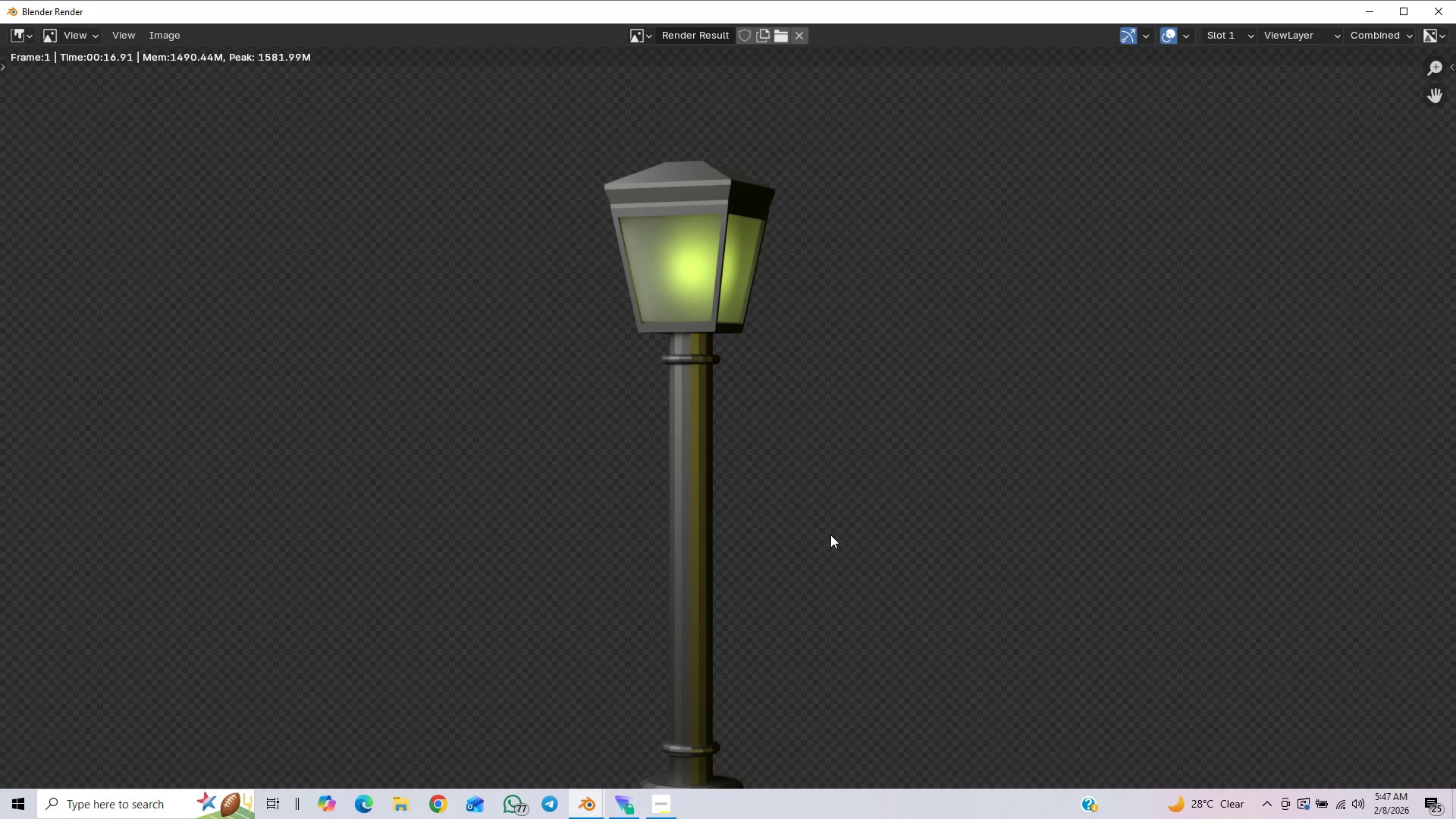 
scroll: coordinate [849, 478], scroll_direction: down, amount: 3.0
 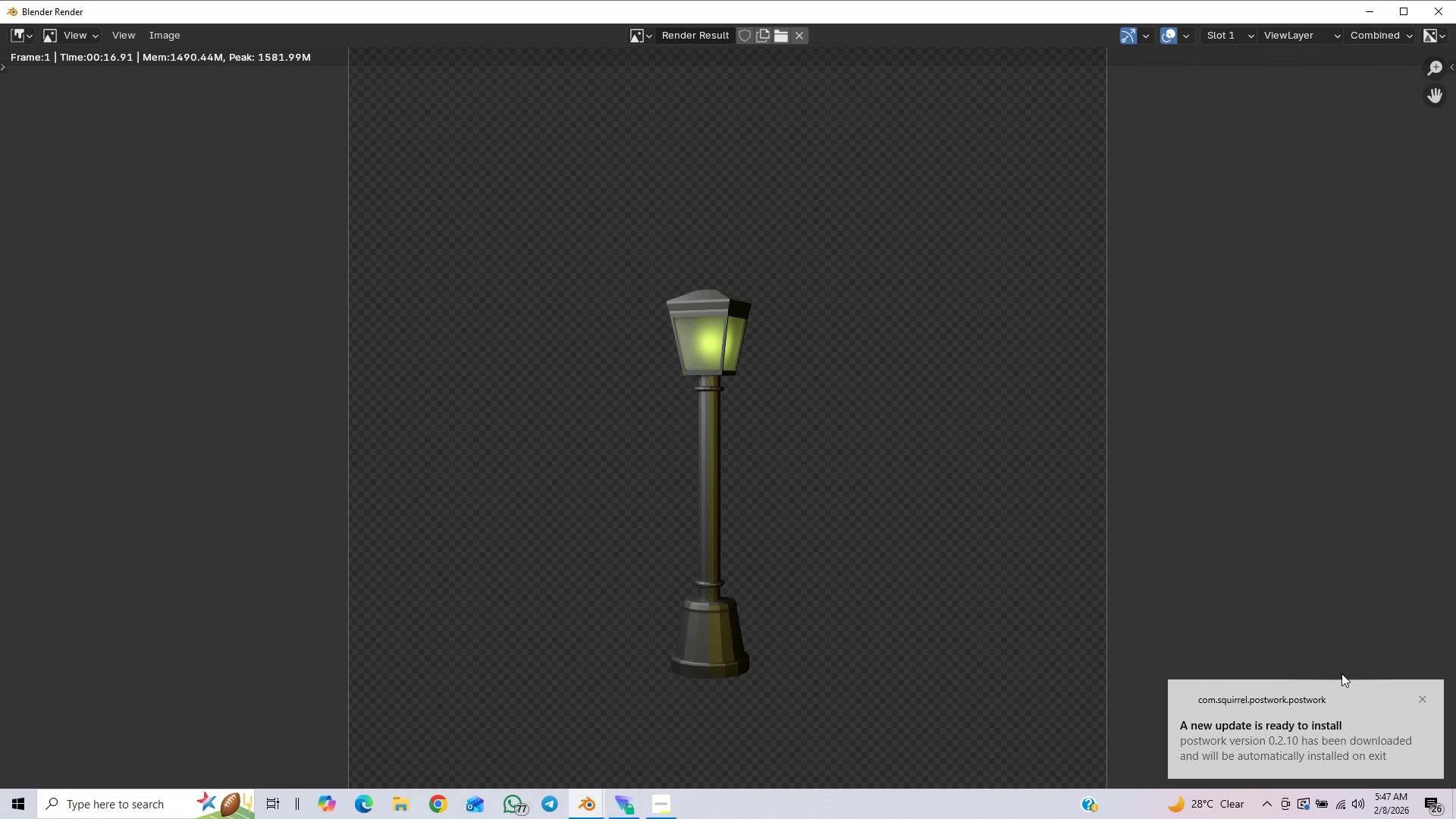 
left_click([1423, 699])
 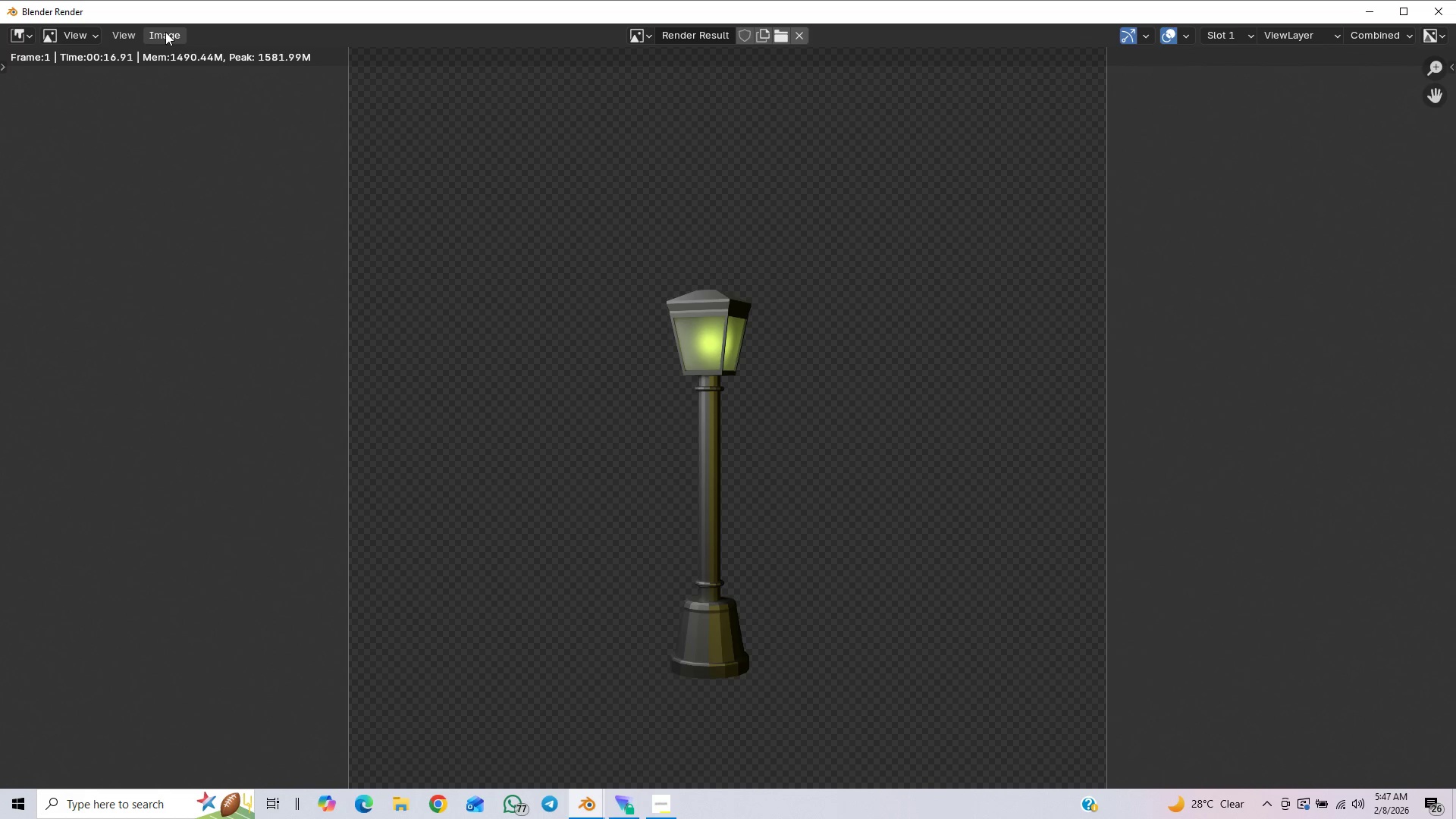 
left_click([165, 32])
 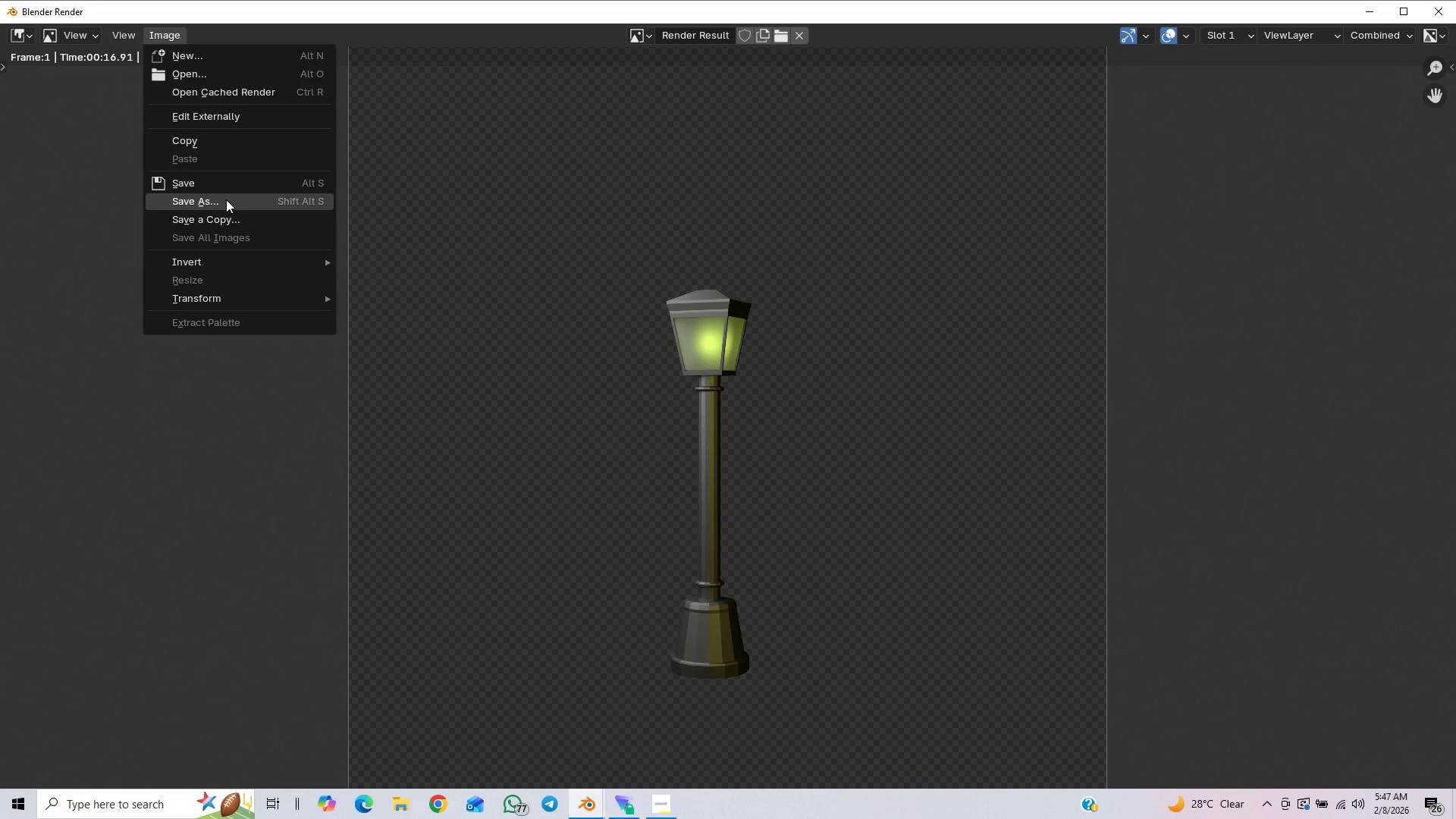 
mouse_move([229, 201])
 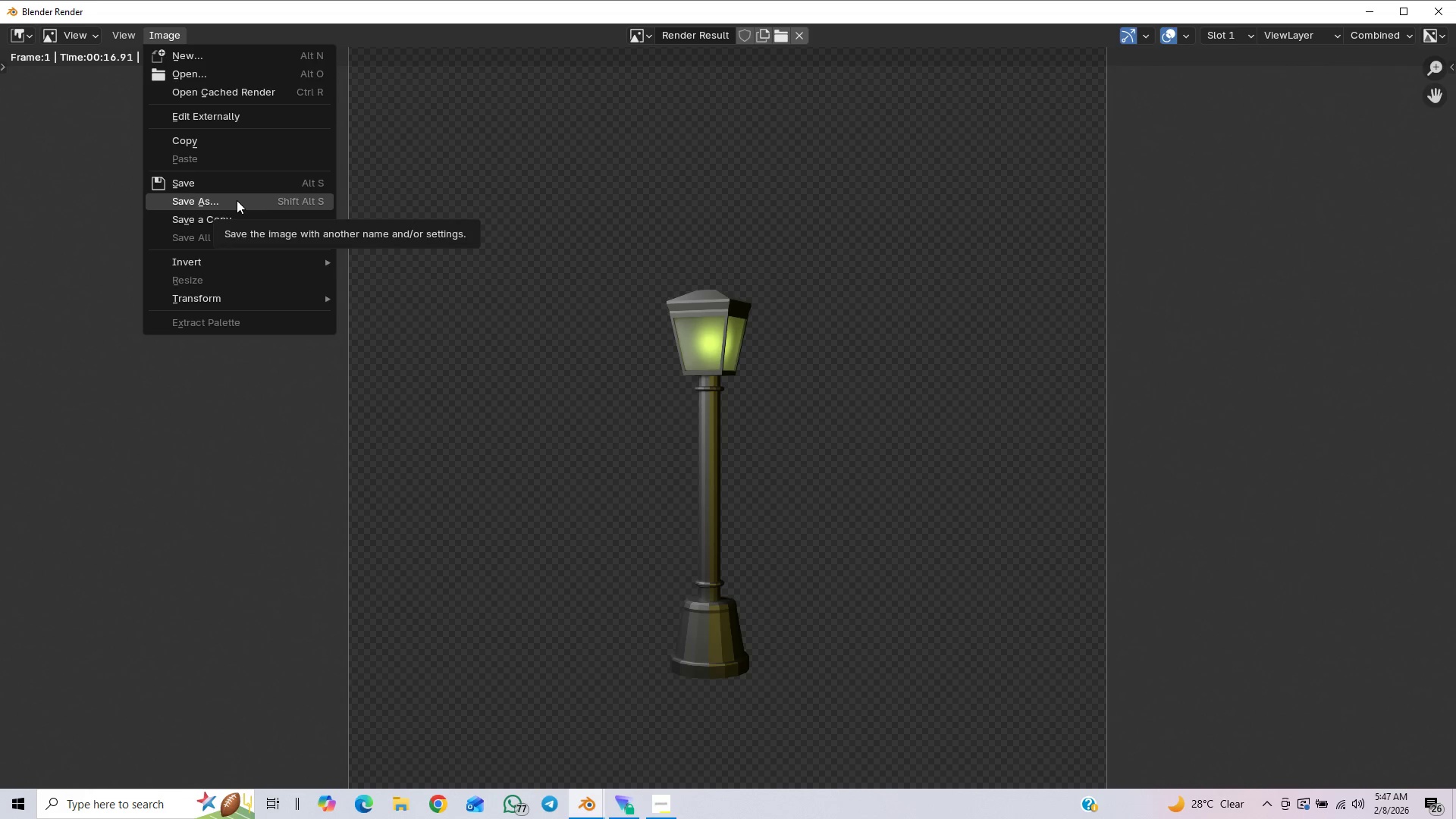 
left_click([237, 200])
 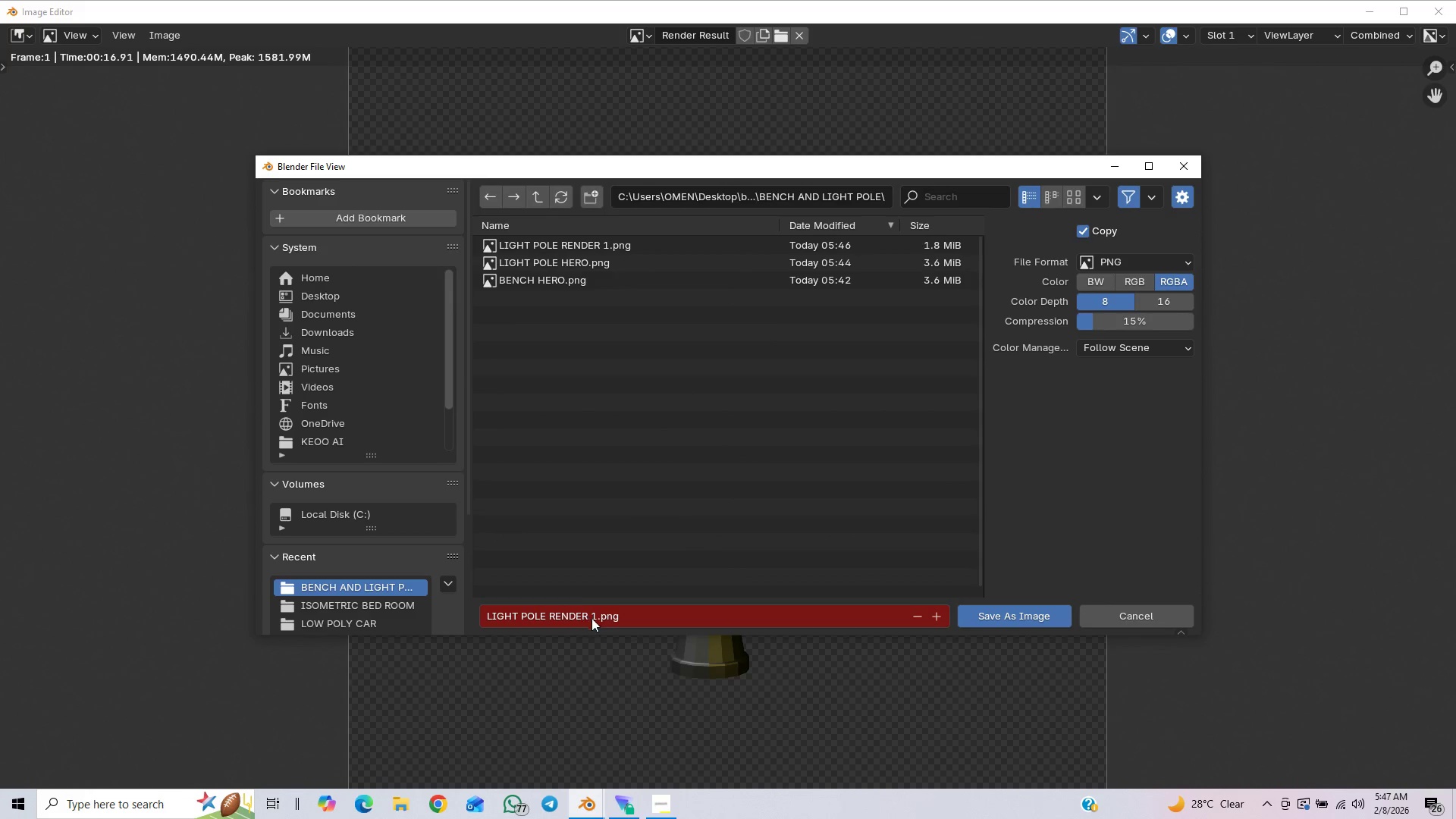 
double_click([595, 615])
 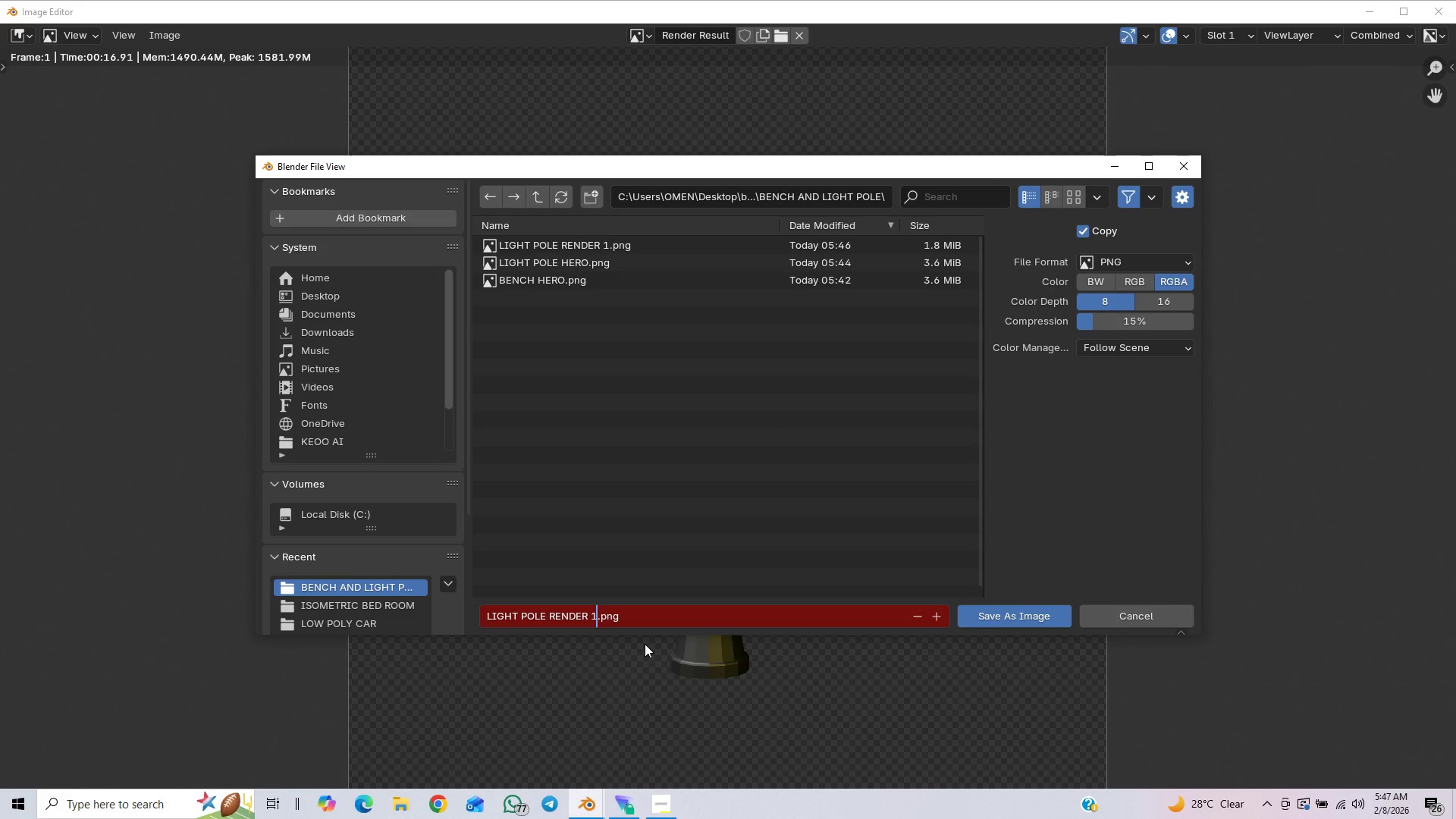 
key(Backspace)
 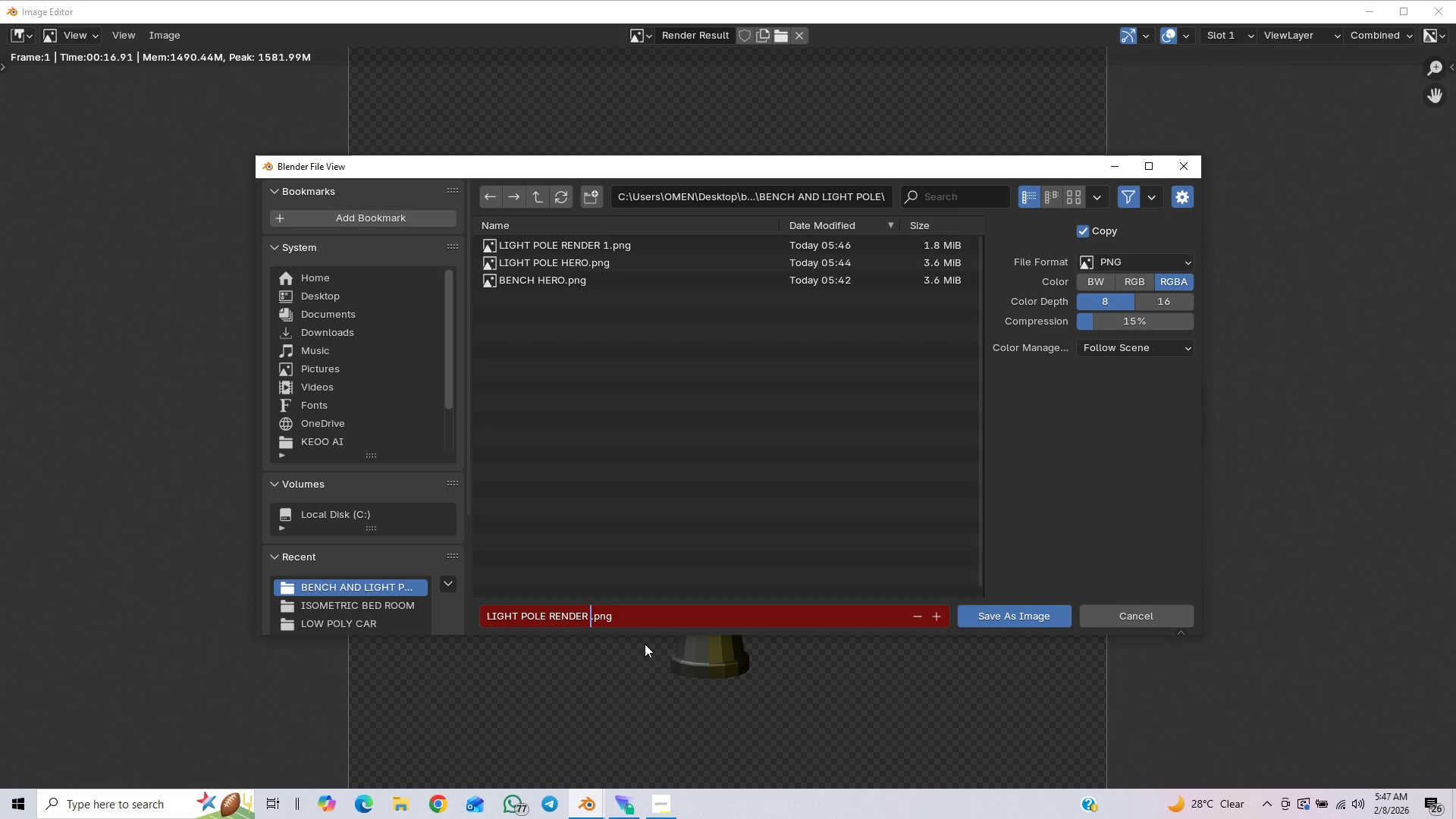 
key(2)
 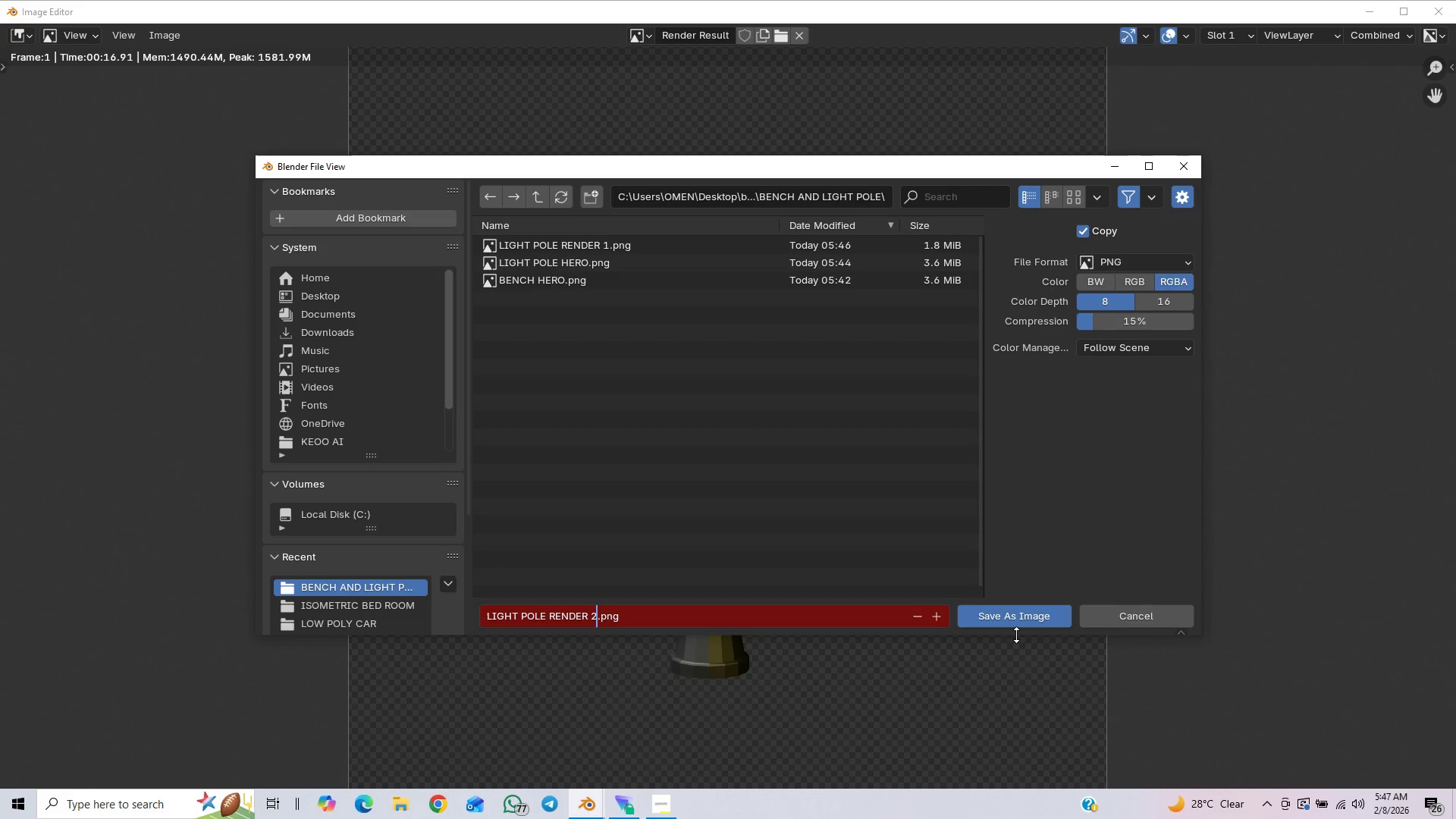 
left_click([1015, 620])
 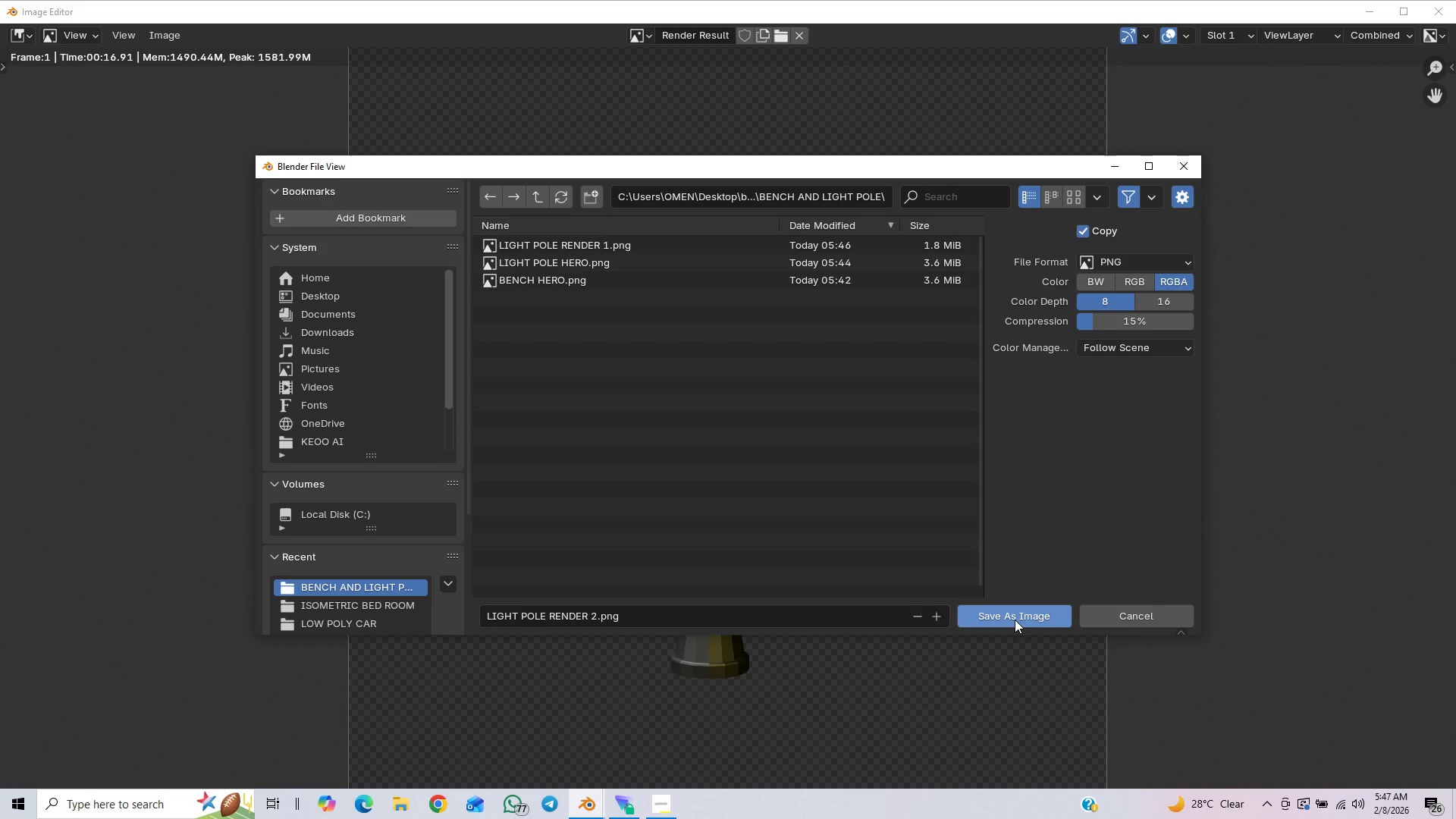 
left_click([1015, 620])
 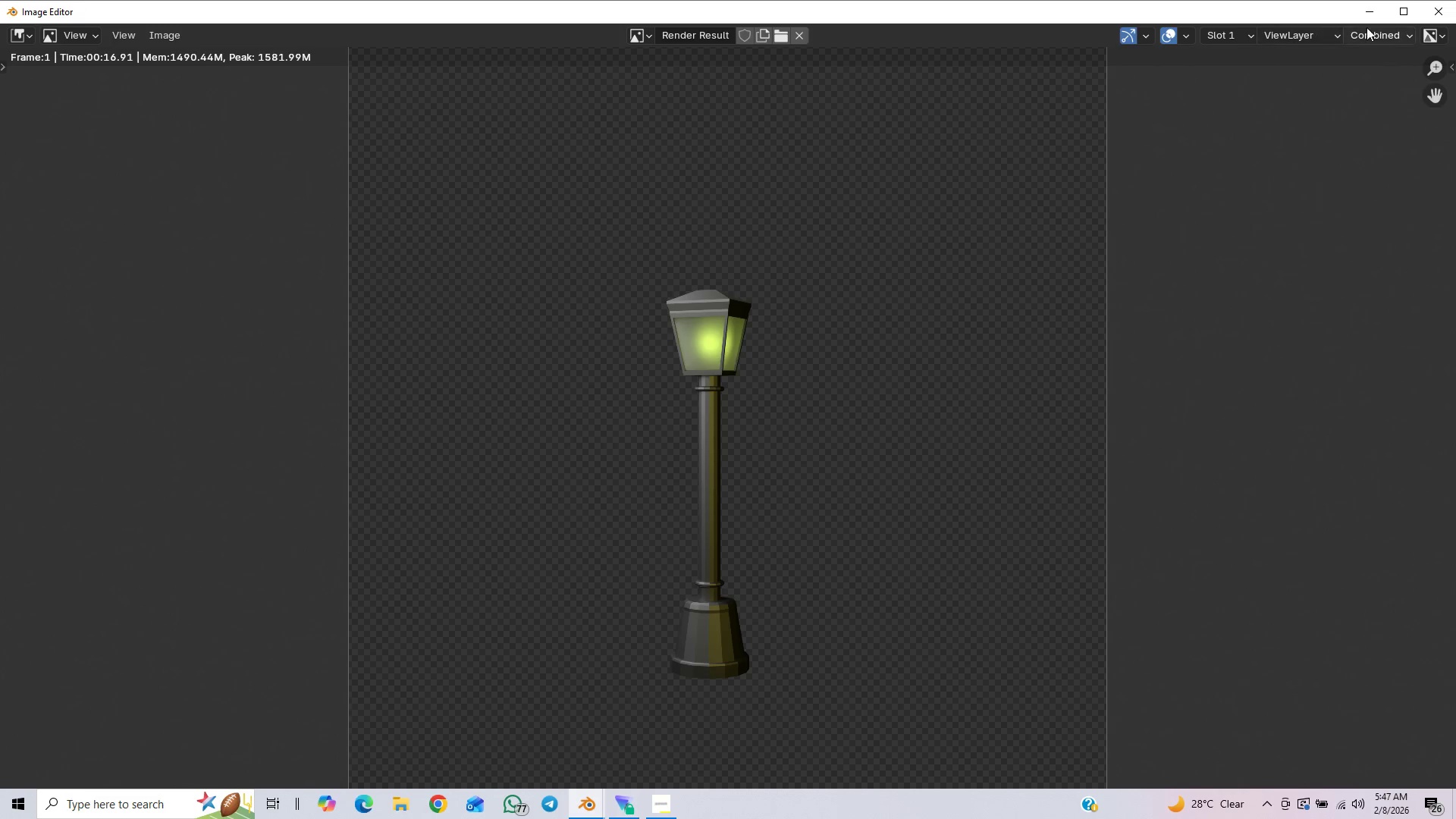 
left_click([1439, 15])
 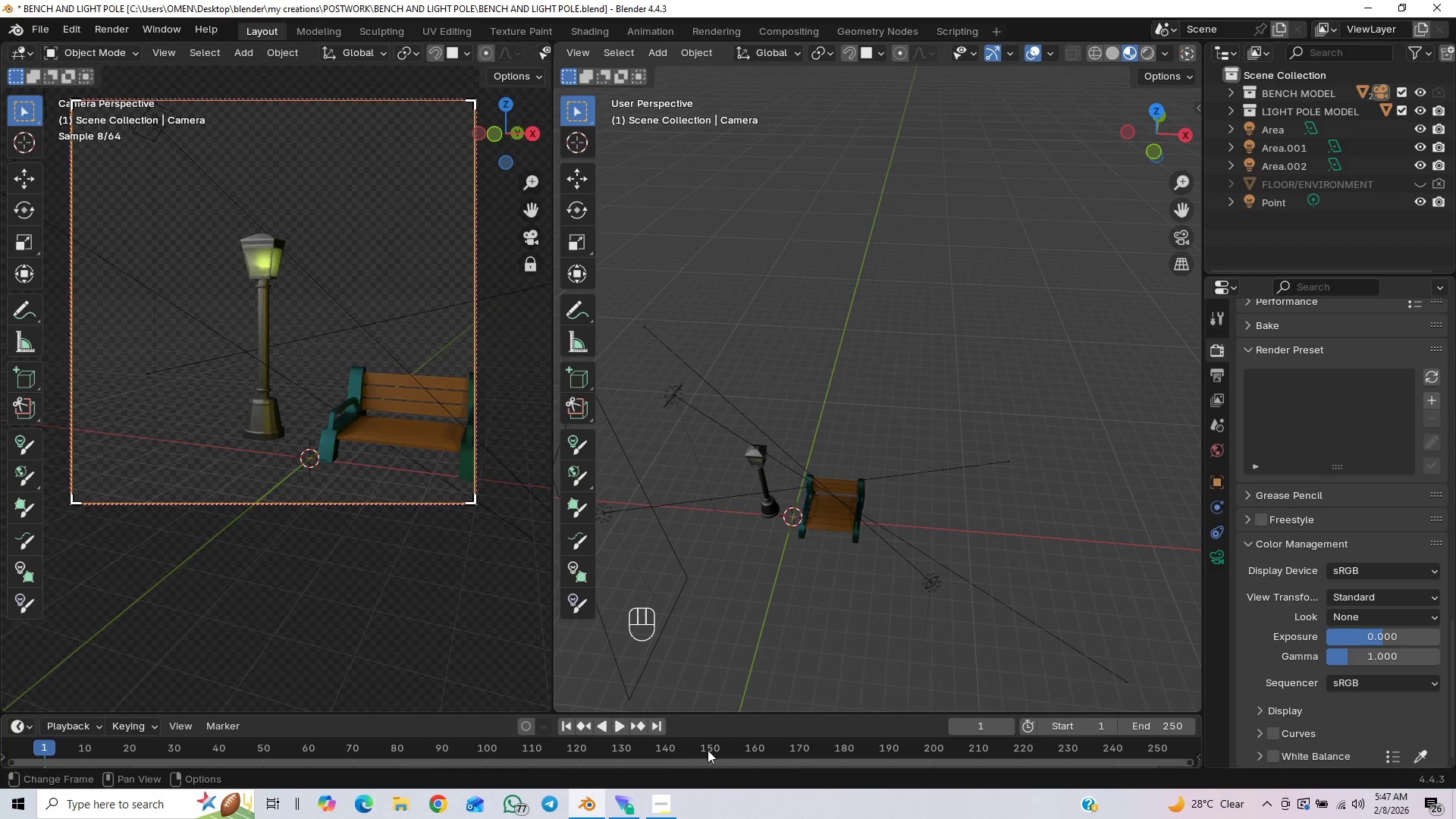 
left_click([663, 801])